 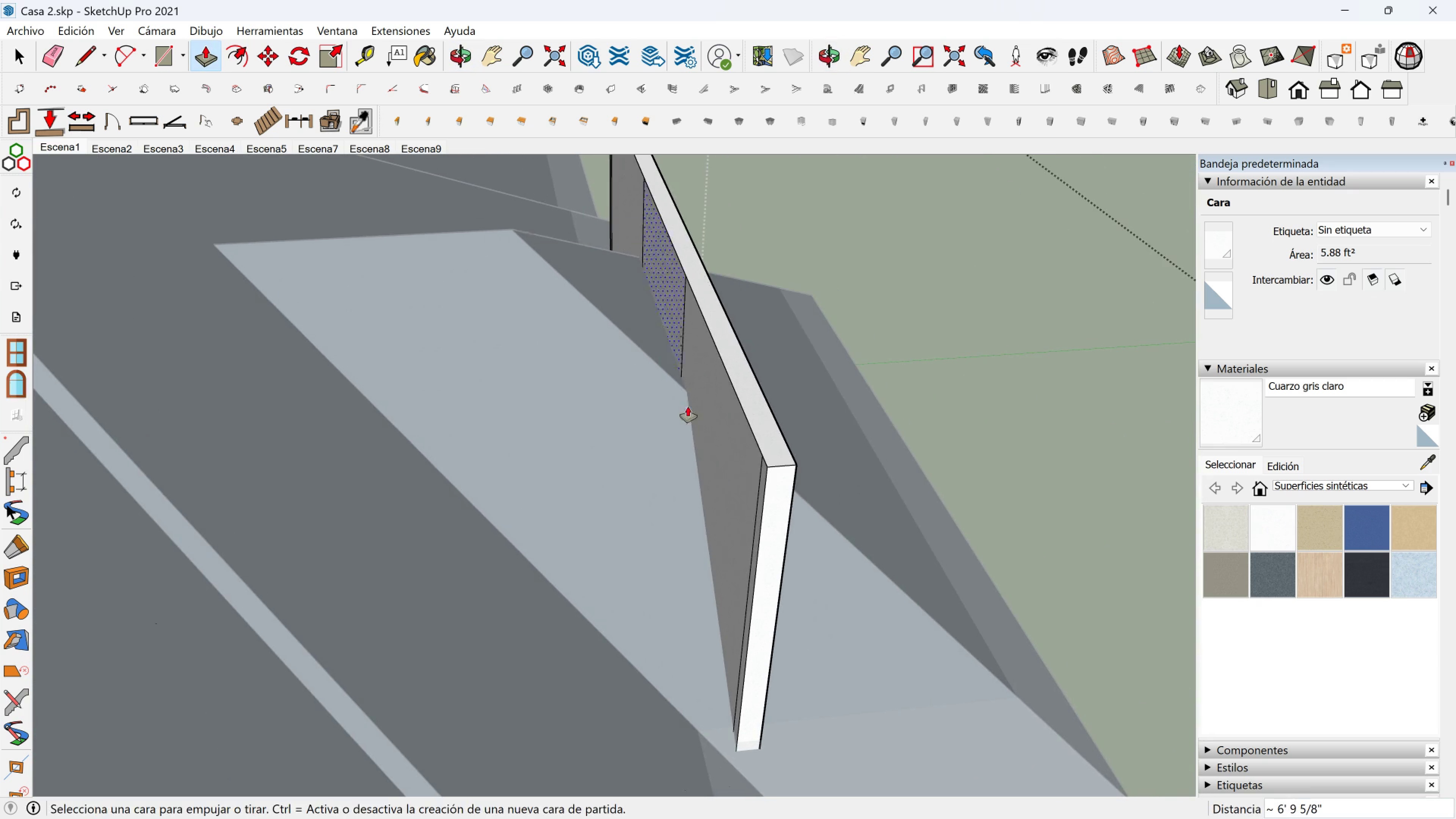 
scroll: coordinate [687, 404], scroll_direction: down, amount: 2.0
 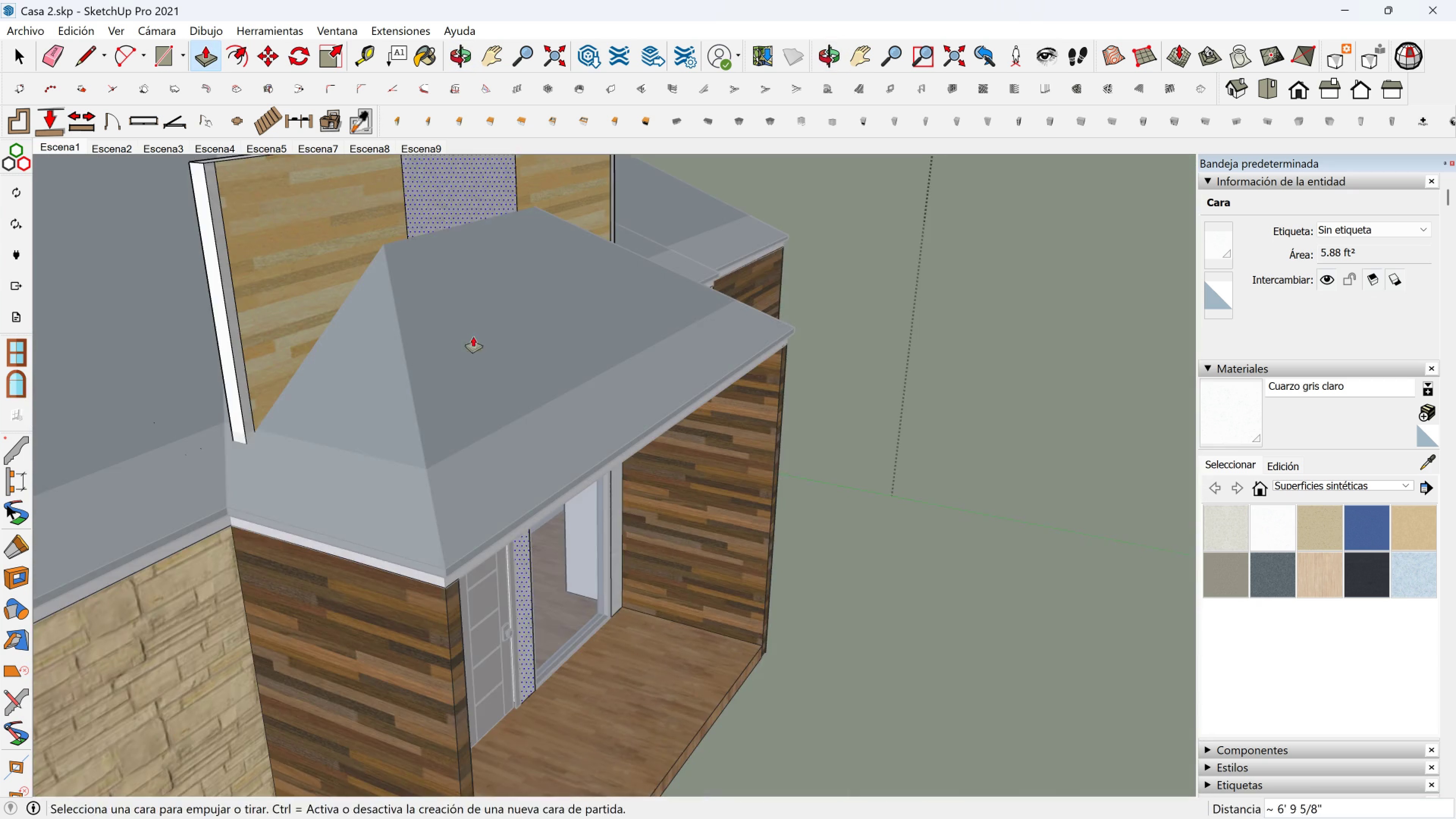 
key(Space)
 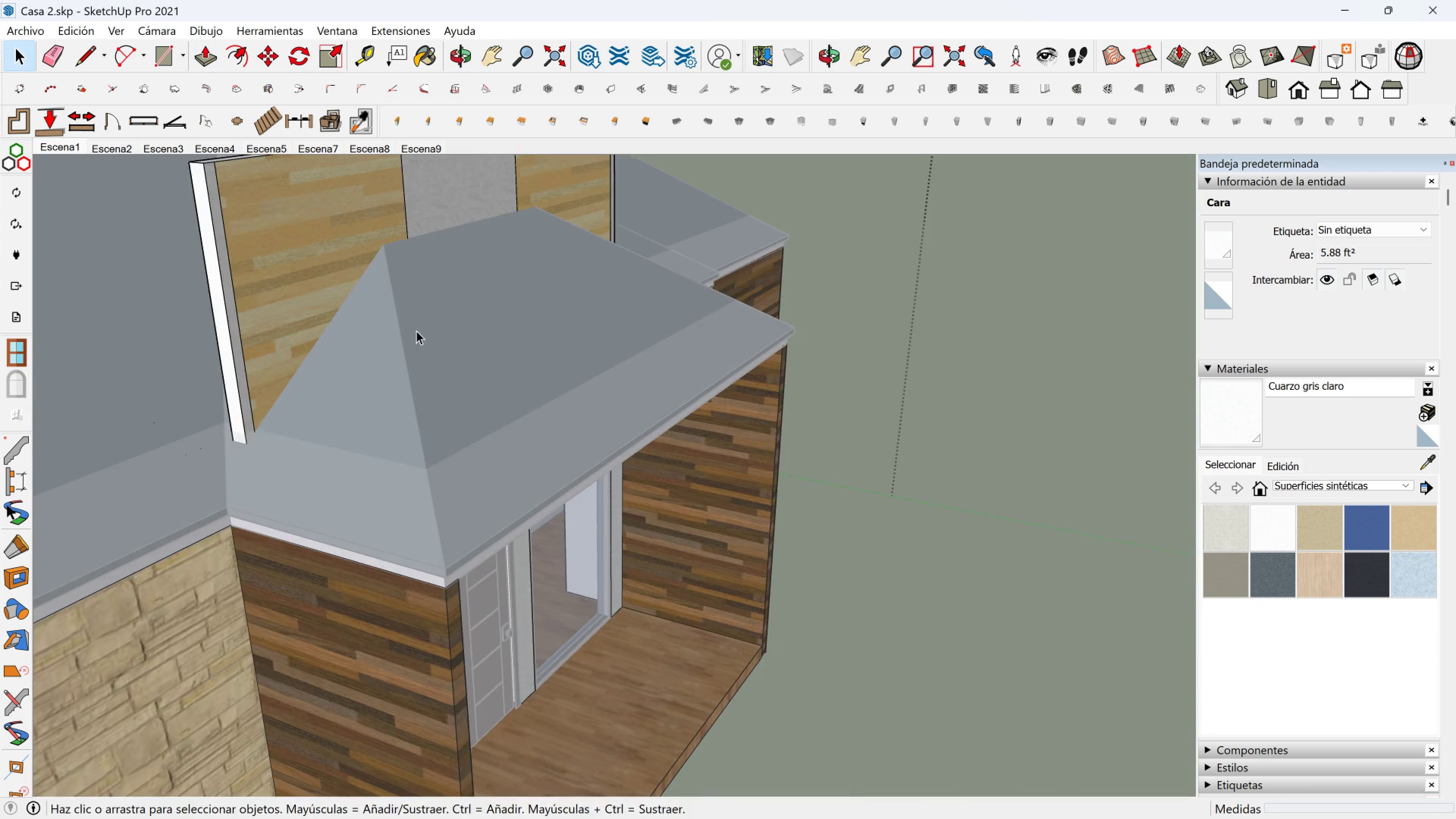 
scroll: coordinate [337, 319], scroll_direction: down, amount: 3.0
 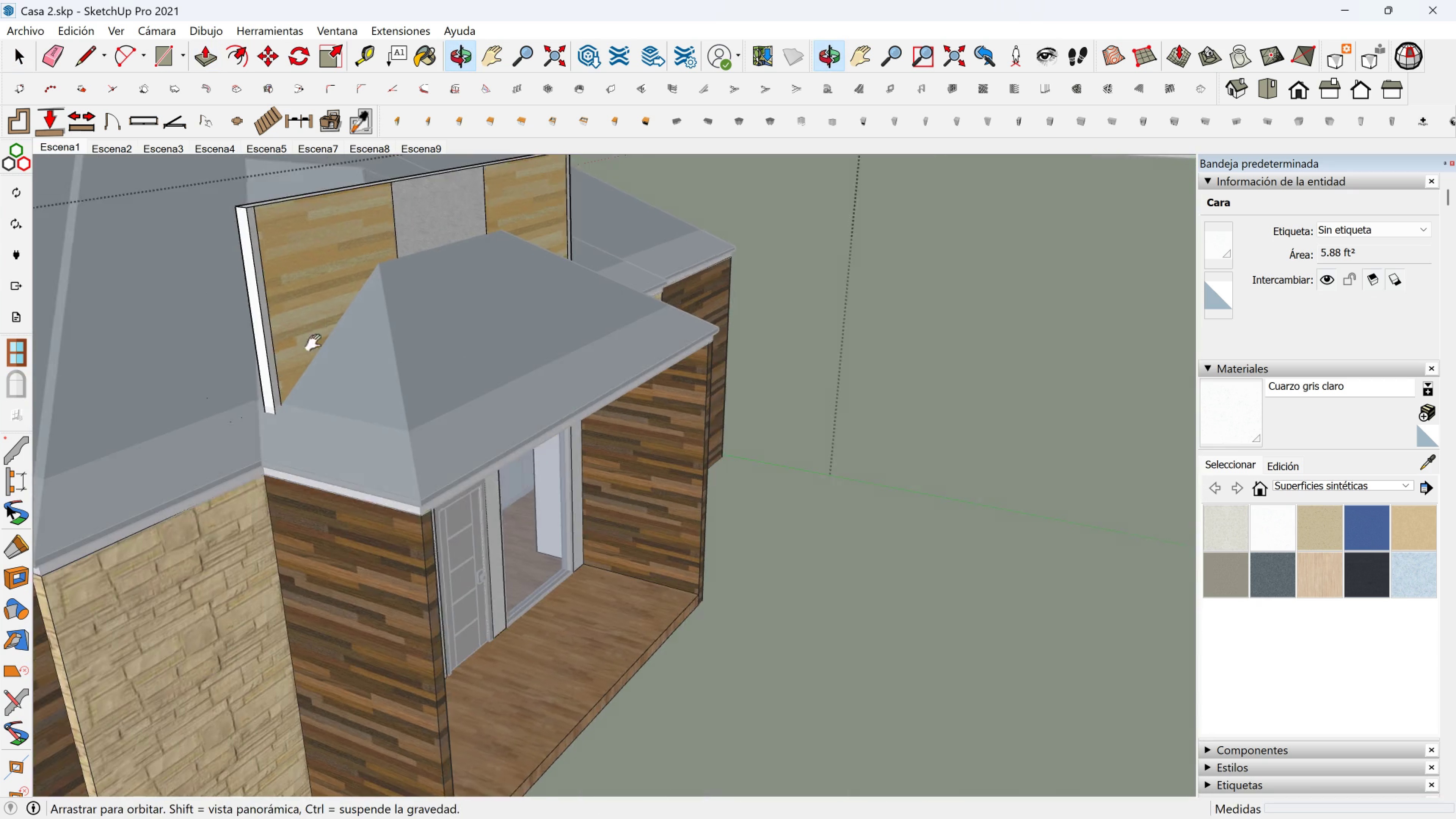 
key(Shift+ShiftLeft)